 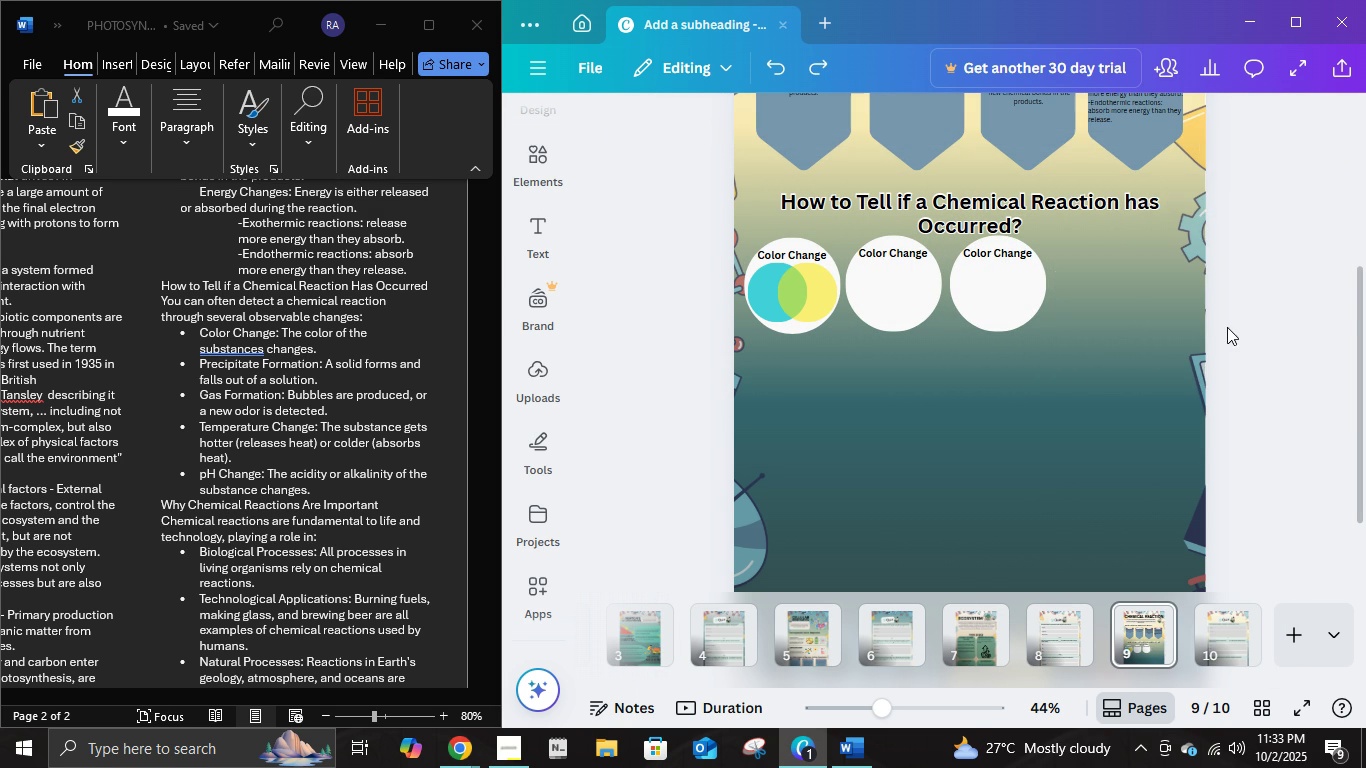 
key(Control+Z)
 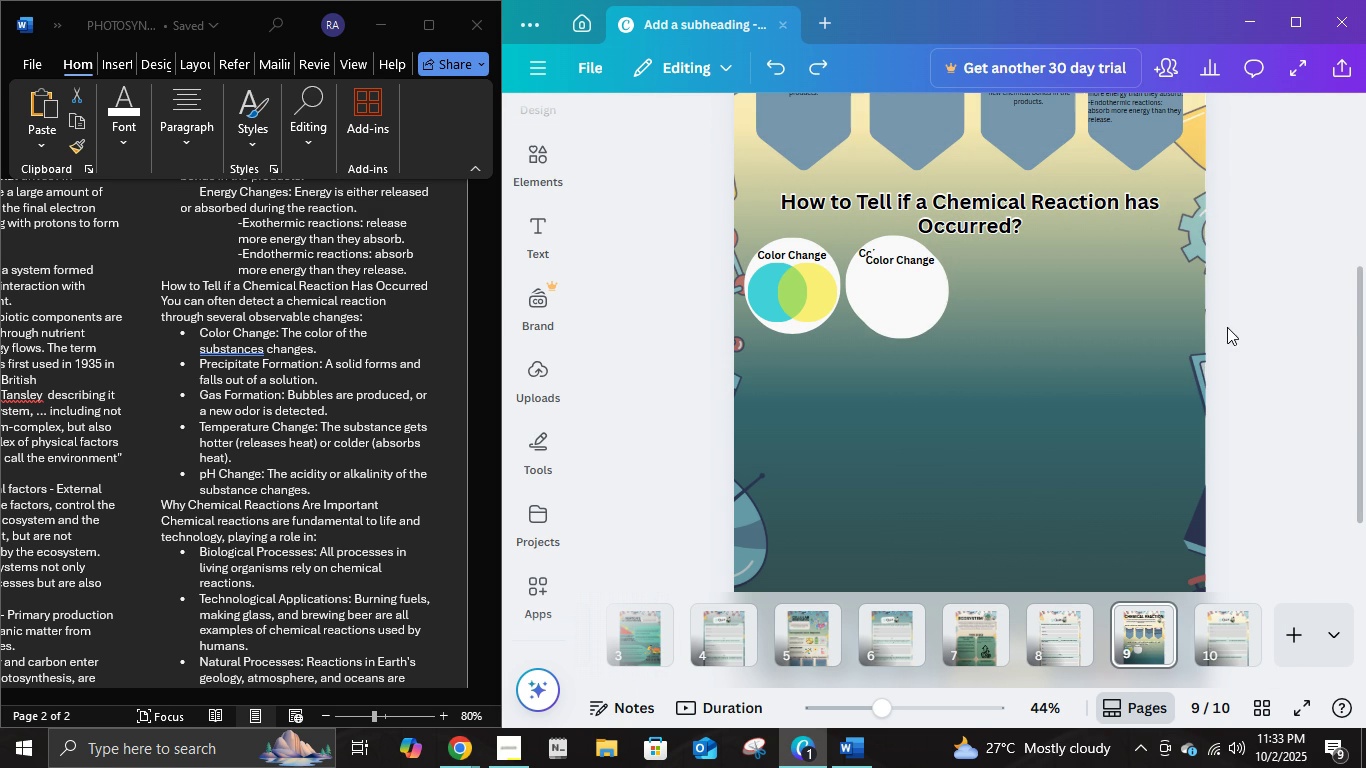 
key(Control+Z)
 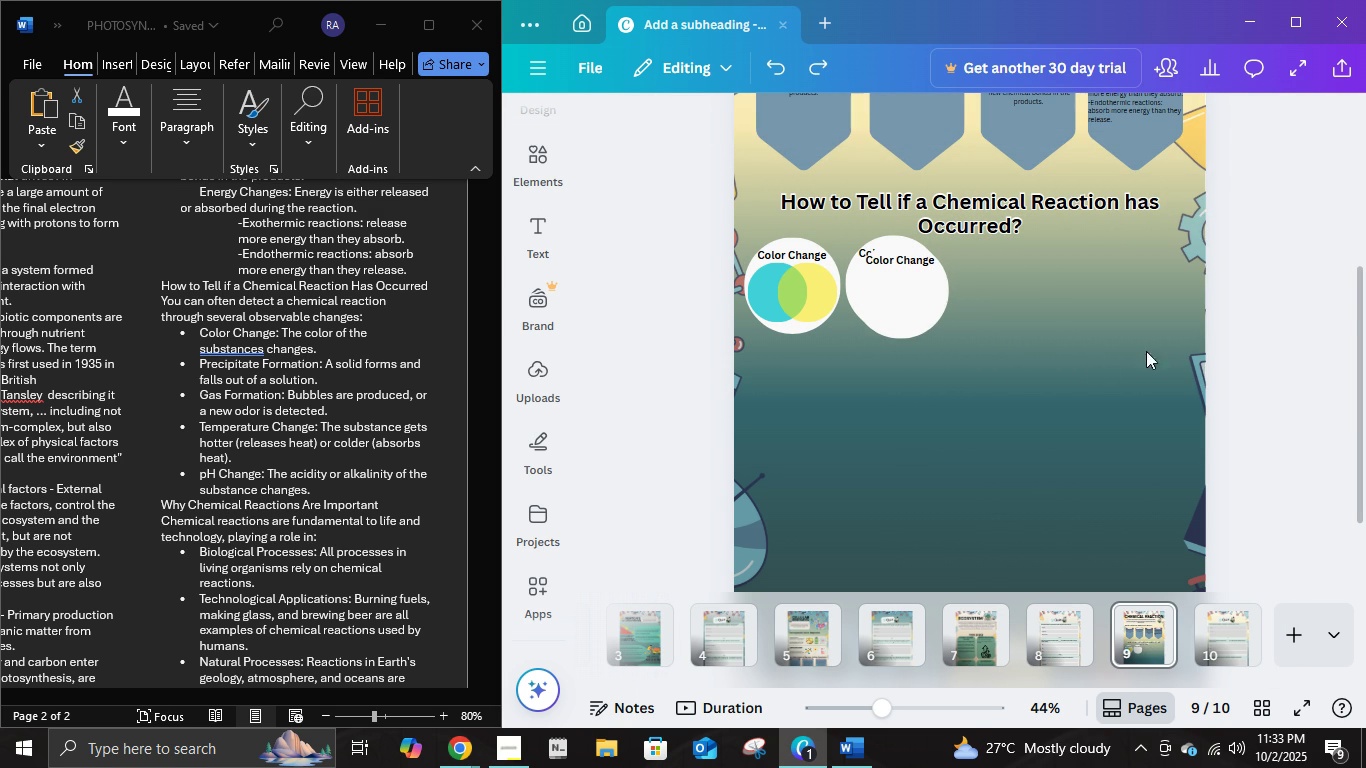 
key(Control+Z)
 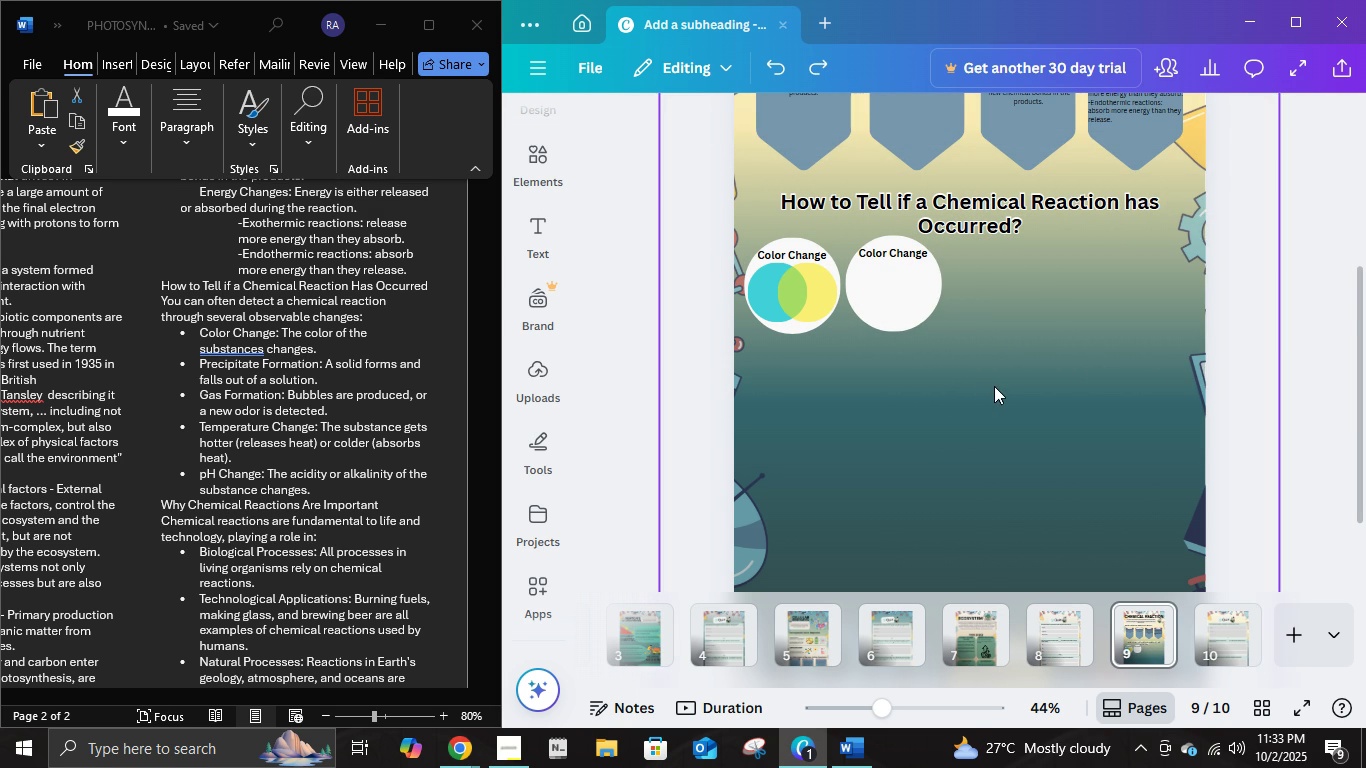 
key(Control+Z)
 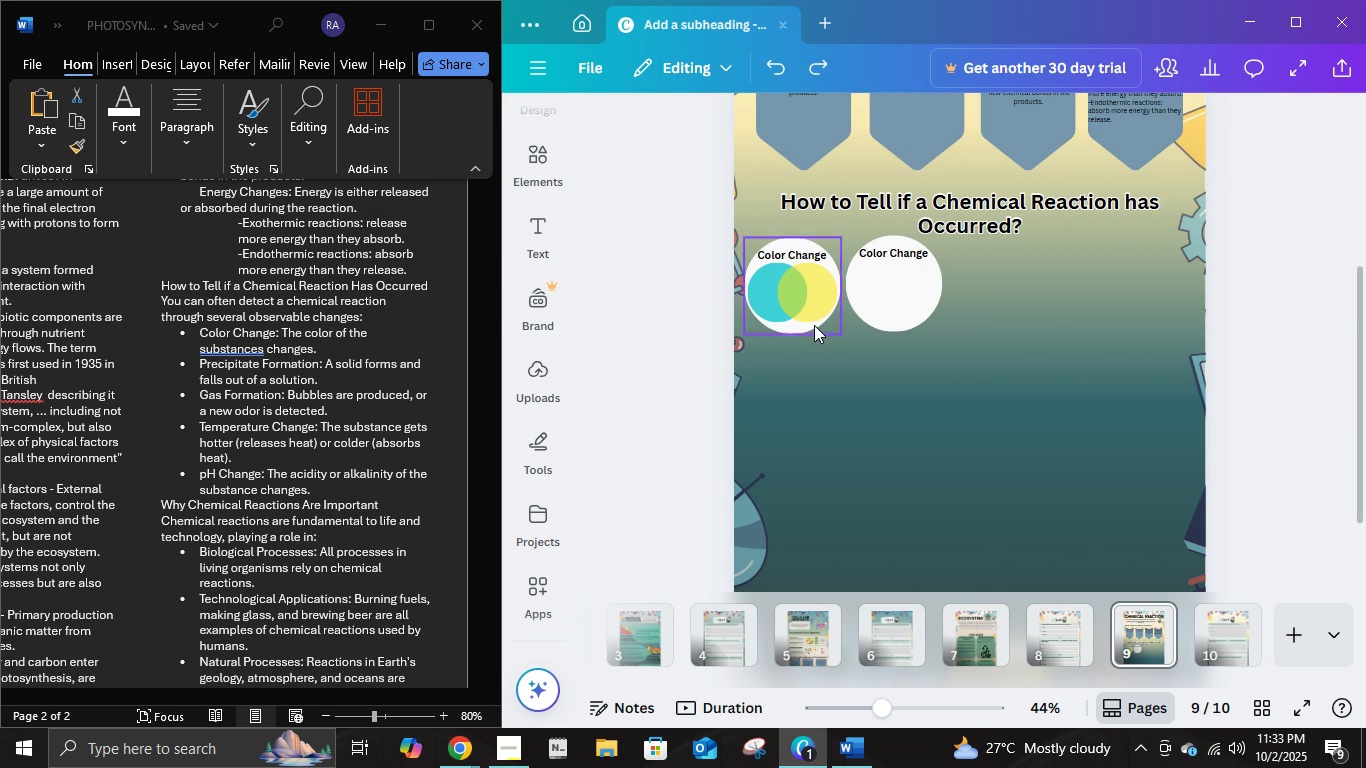 
left_click([812, 321])
 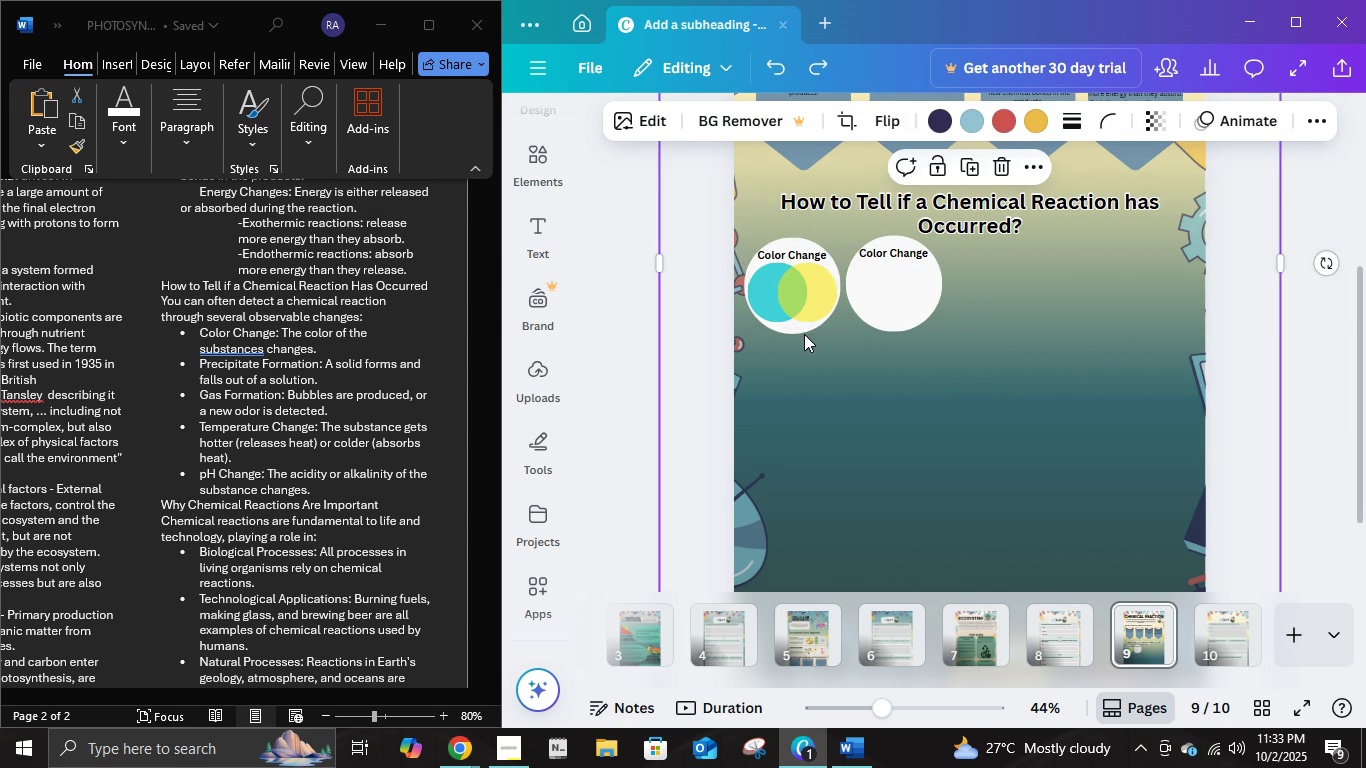 
left_click([804, 334])
 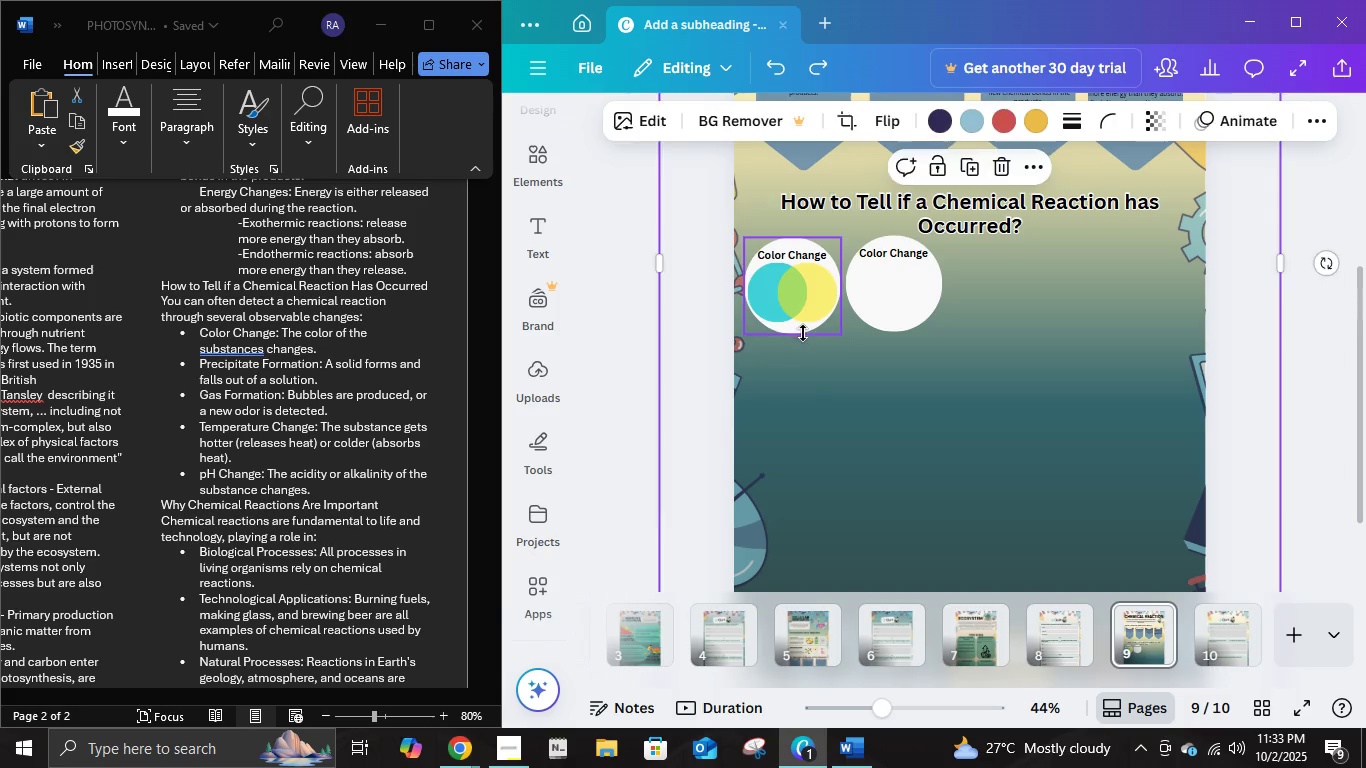 
left_click([803, 333])